 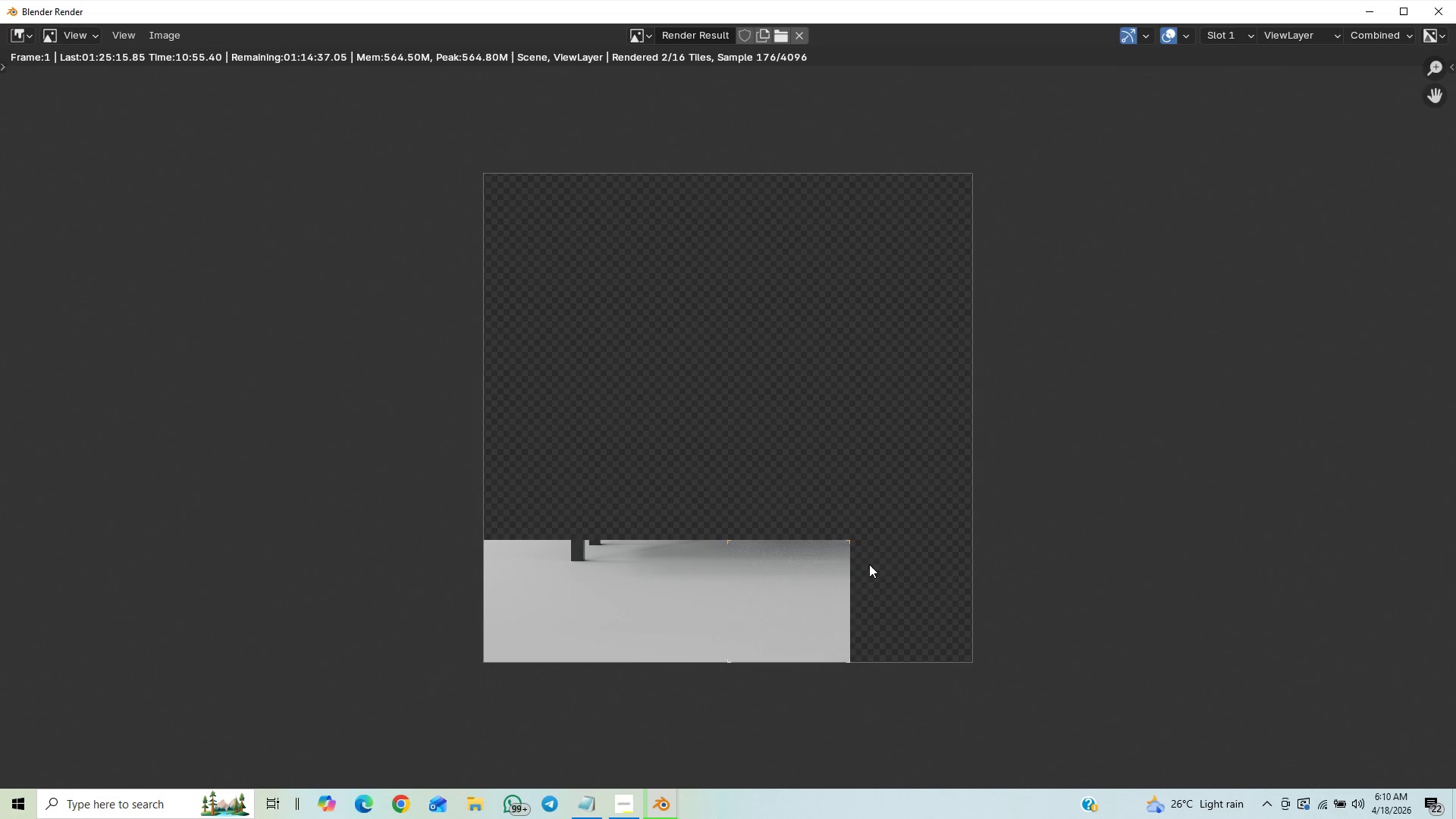 
scroll: coordinate [871, 558], scroll_direction: down, amount: 2.0
 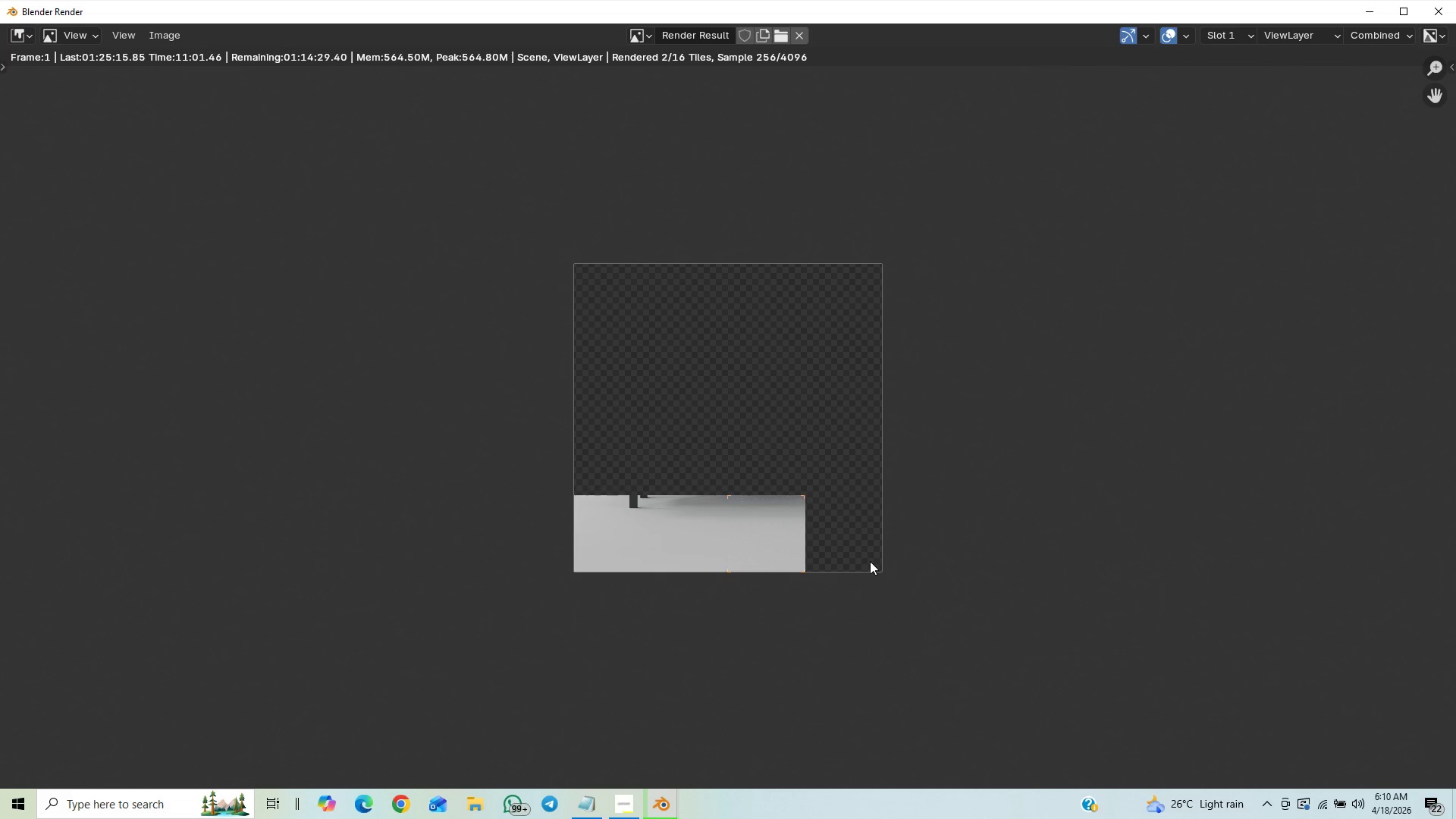 
scroll: coordinate [871, 560], scroll_direction: up, amount: 1.0
 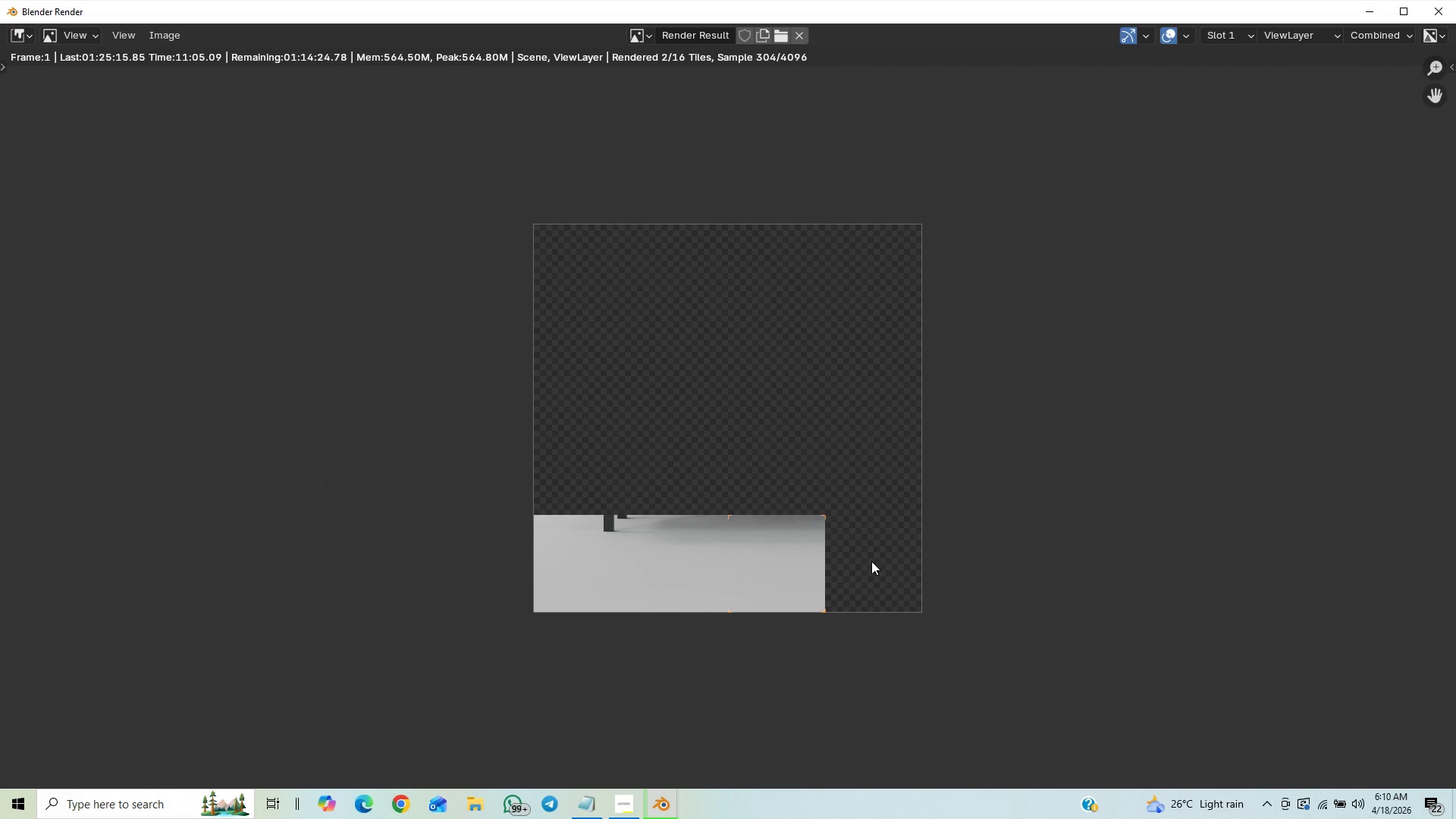 
scroll: coordinate [871, 563], scroll_direction: down, amount: 1.0
 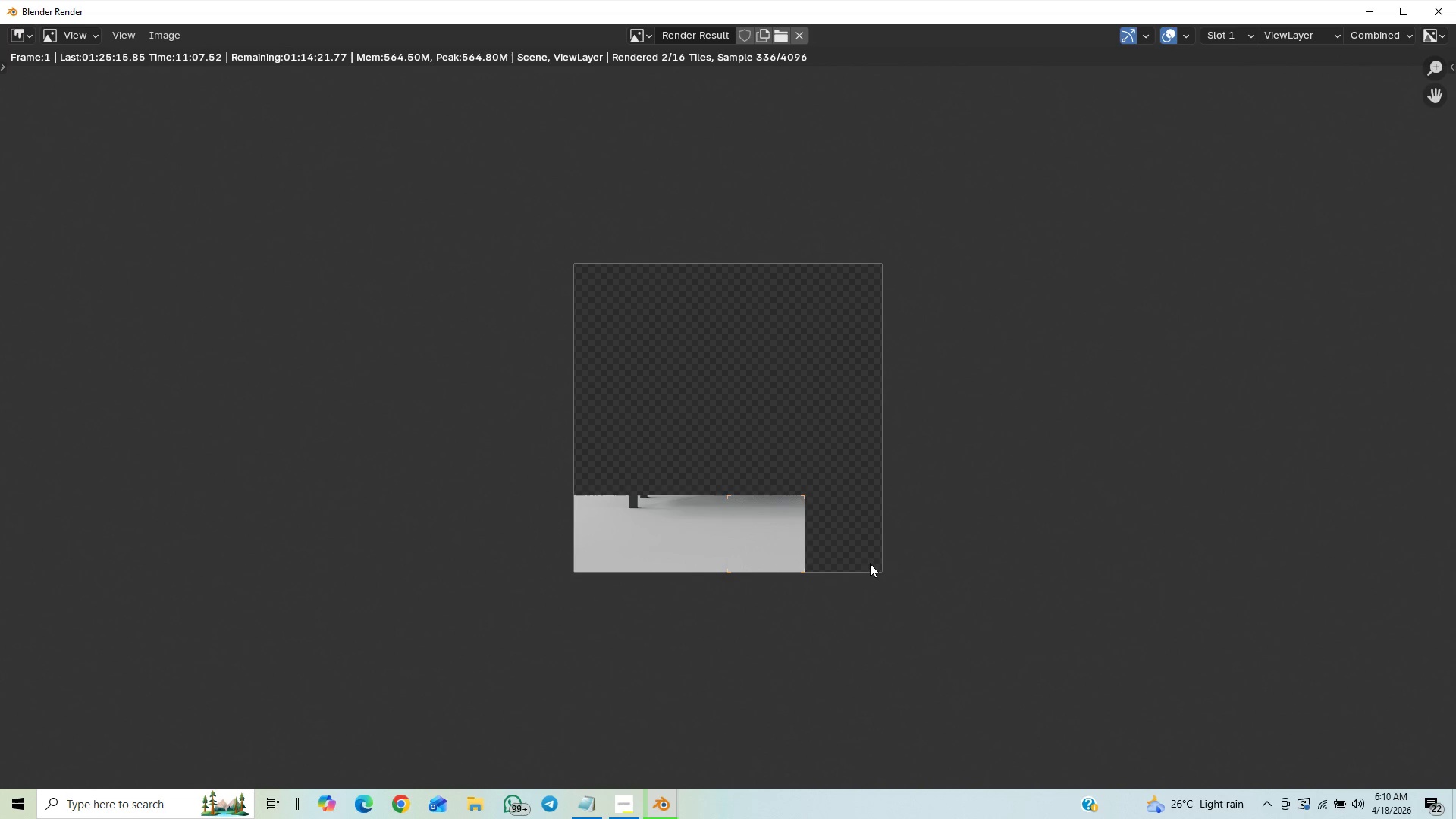 
scroll: coordinate [871, 568], scroll_direction: up, amount: 3.0
 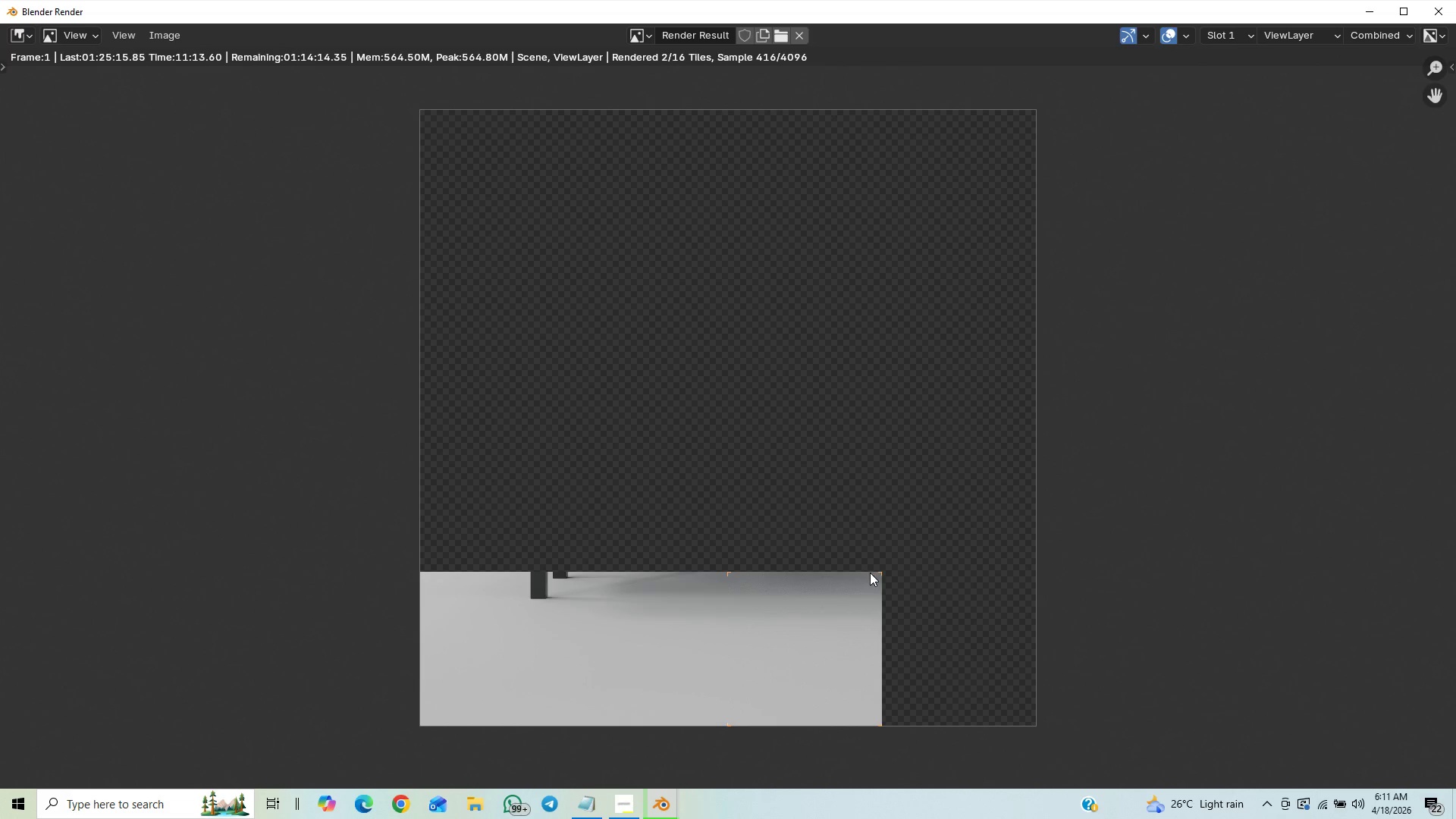 
scroll: coordinate [864, 575], scroll_direction: down, amount: 4.0
 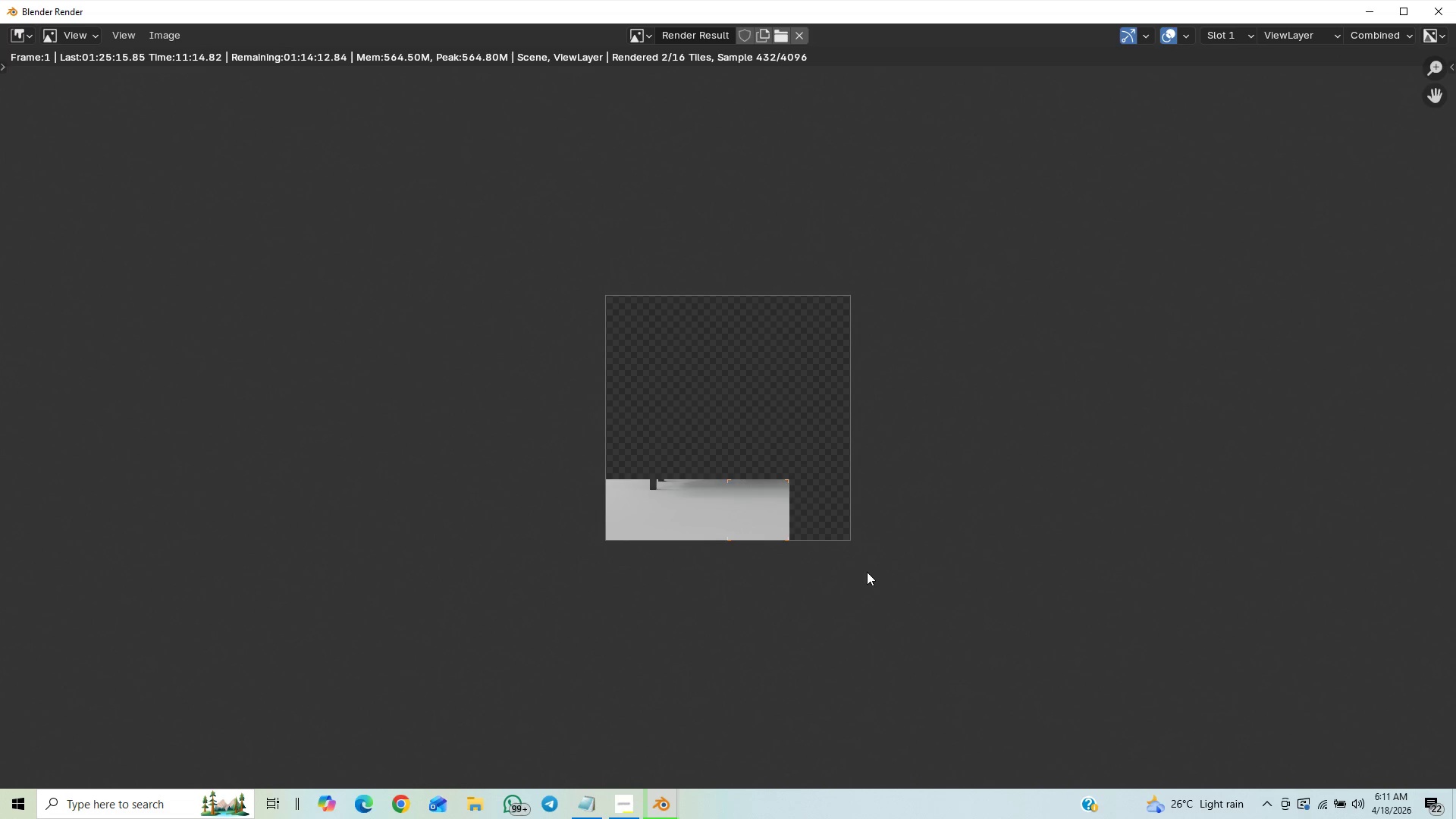 
scroll: coordinate [868, 573], scroll_direction: up, amount: 5.0
 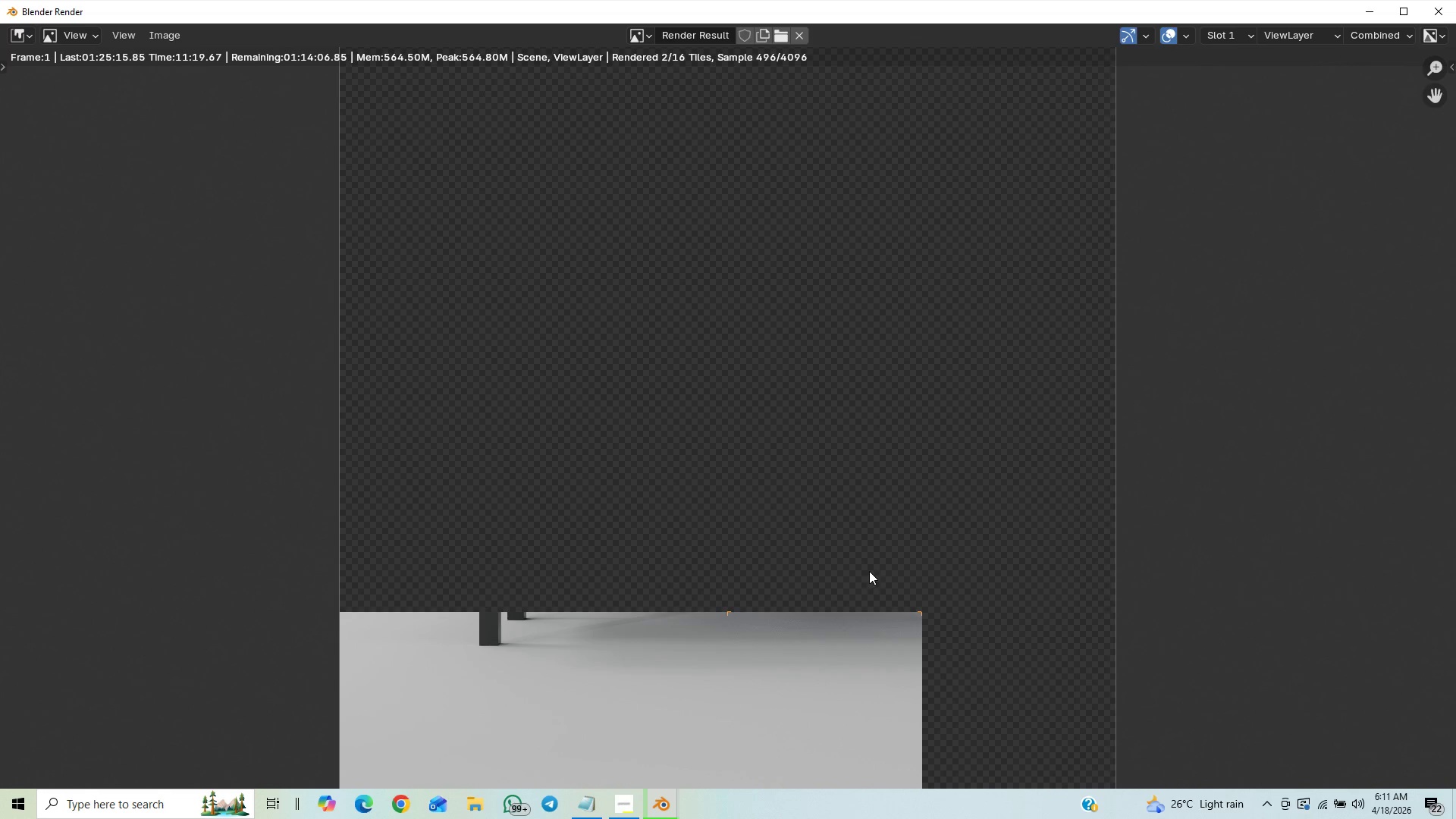 
scroll: coordinate [871, 573], scroll_direction: down, amount: 7.0
 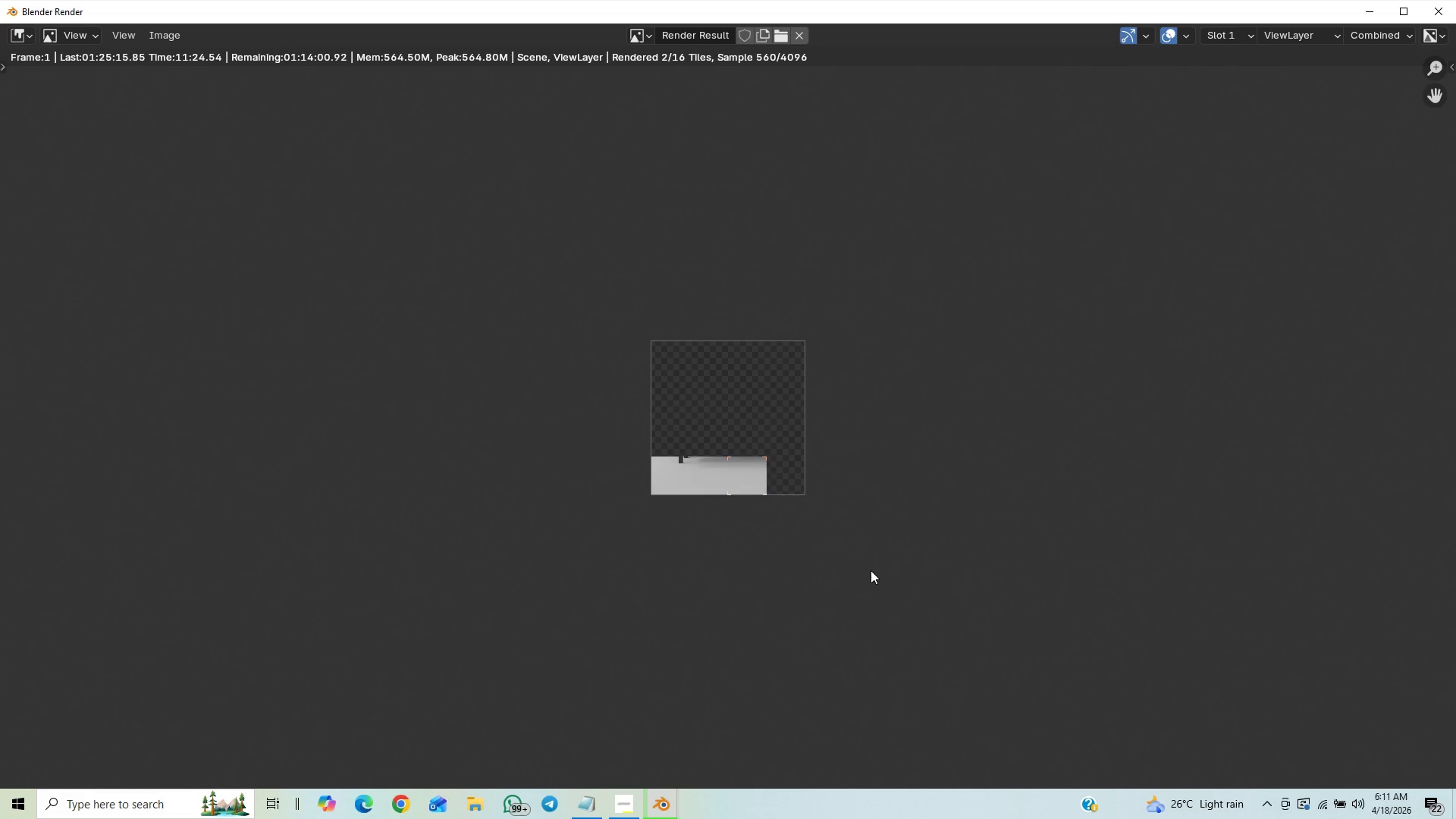 
scroll: coordinate [872, 570], scroll_direction: up, amount: 5.0
 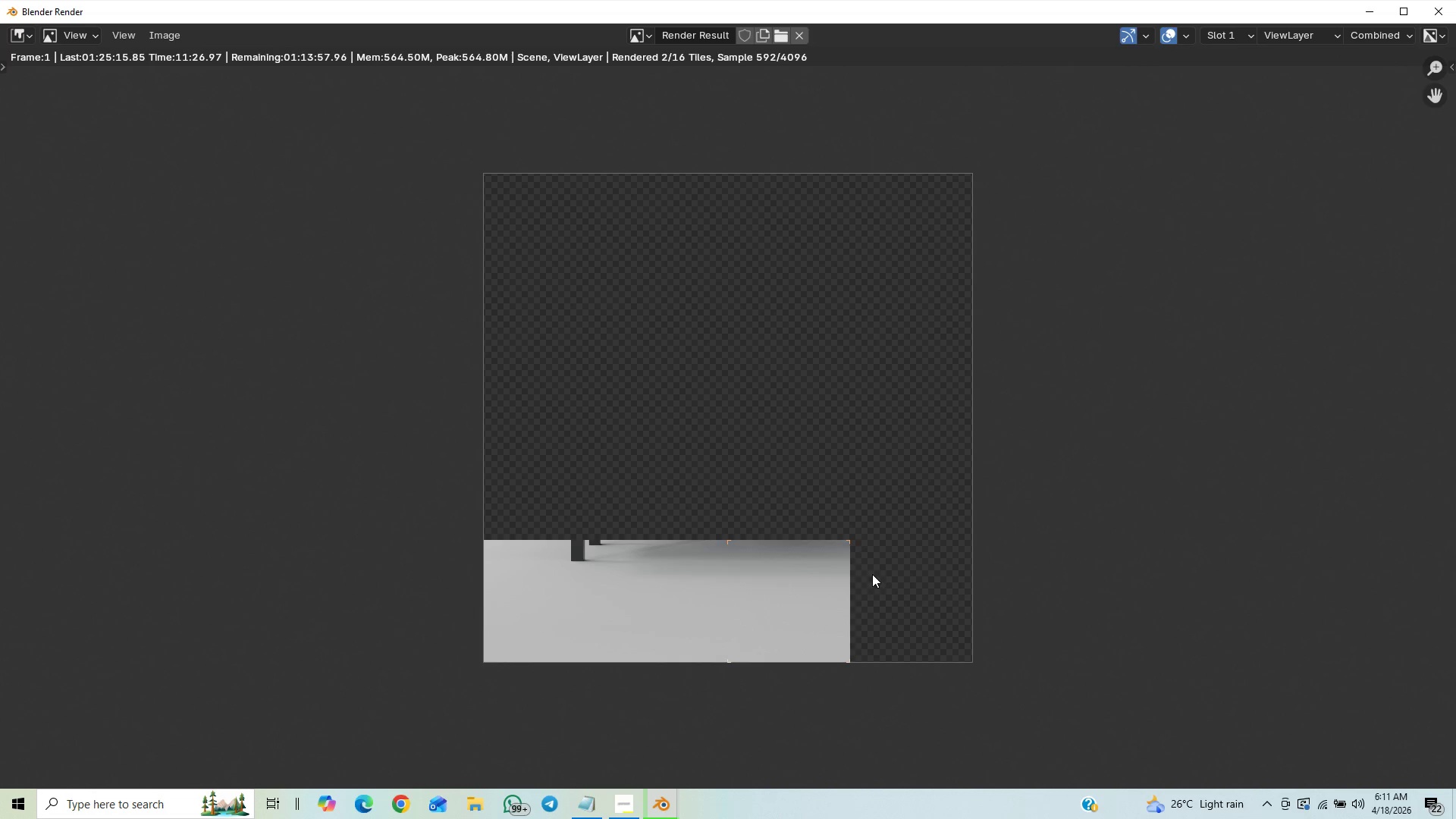 
scroll: coordinate [870, 576], scroll_direction: down, amount: 3.0
 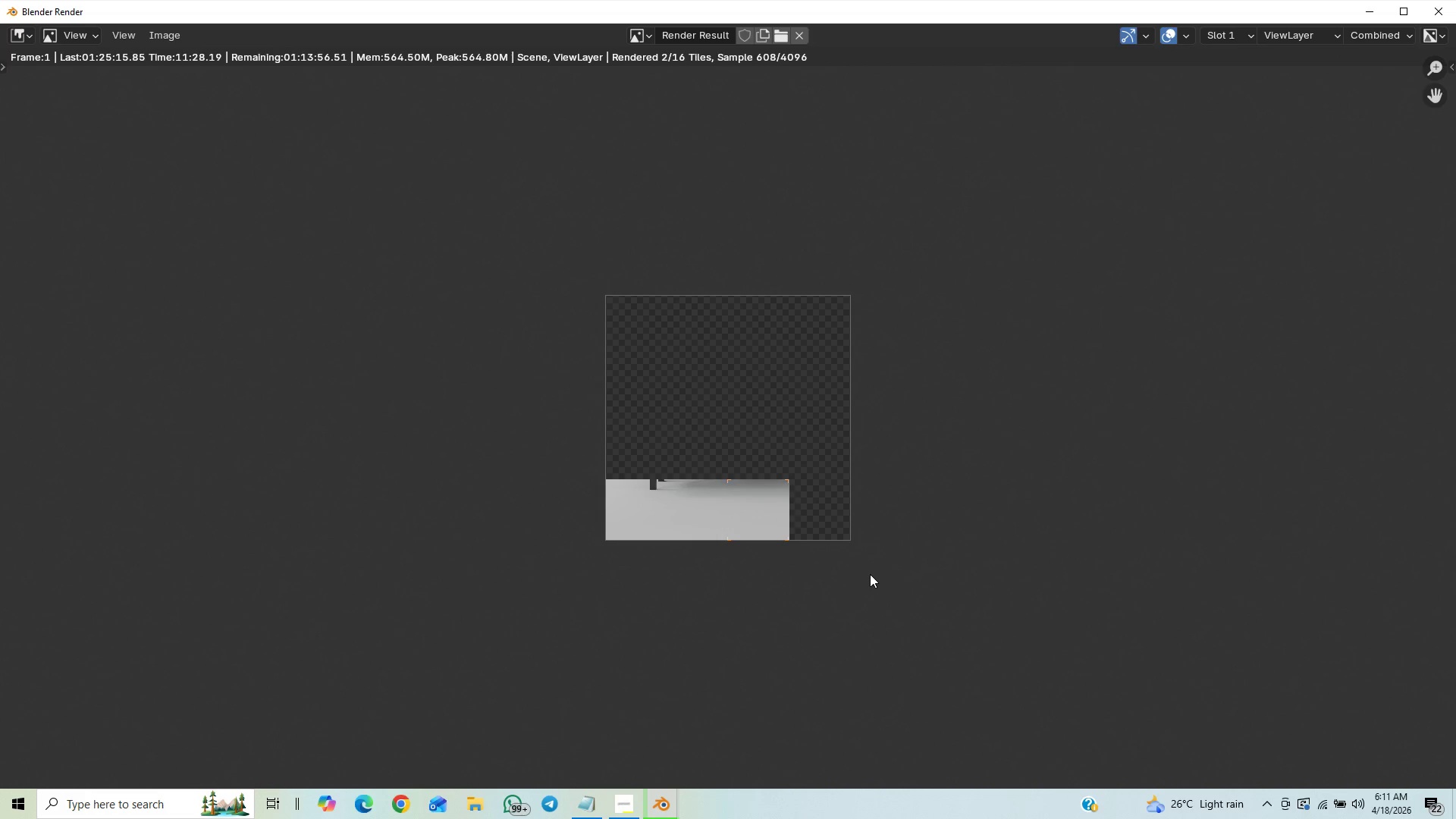 
scroll: coordinate [874, 572], scroll_direction: up, amount: 3.0
 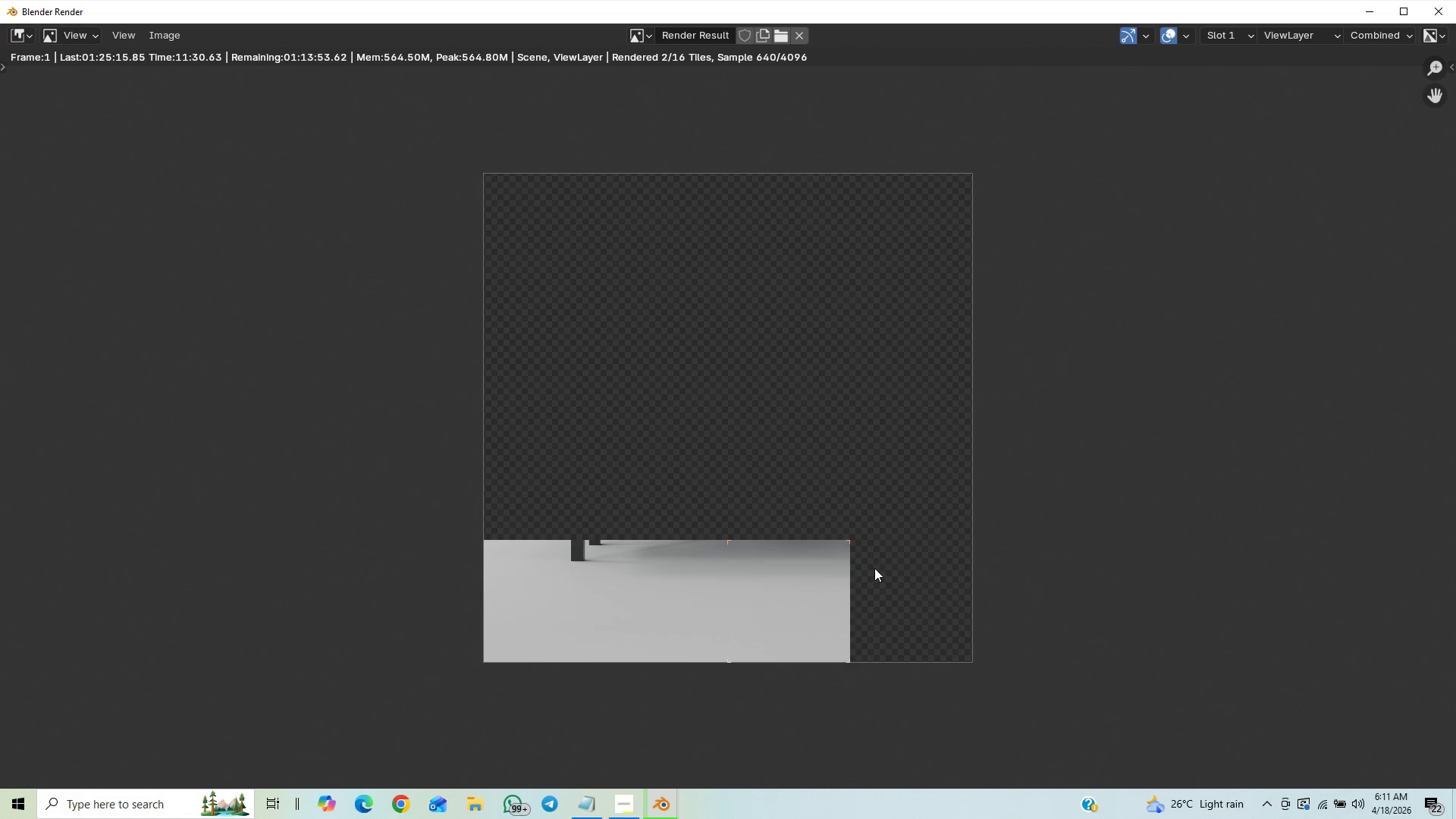 
scroll: coordinate [874, 570], scroll_direction: down, amount: 6.0
 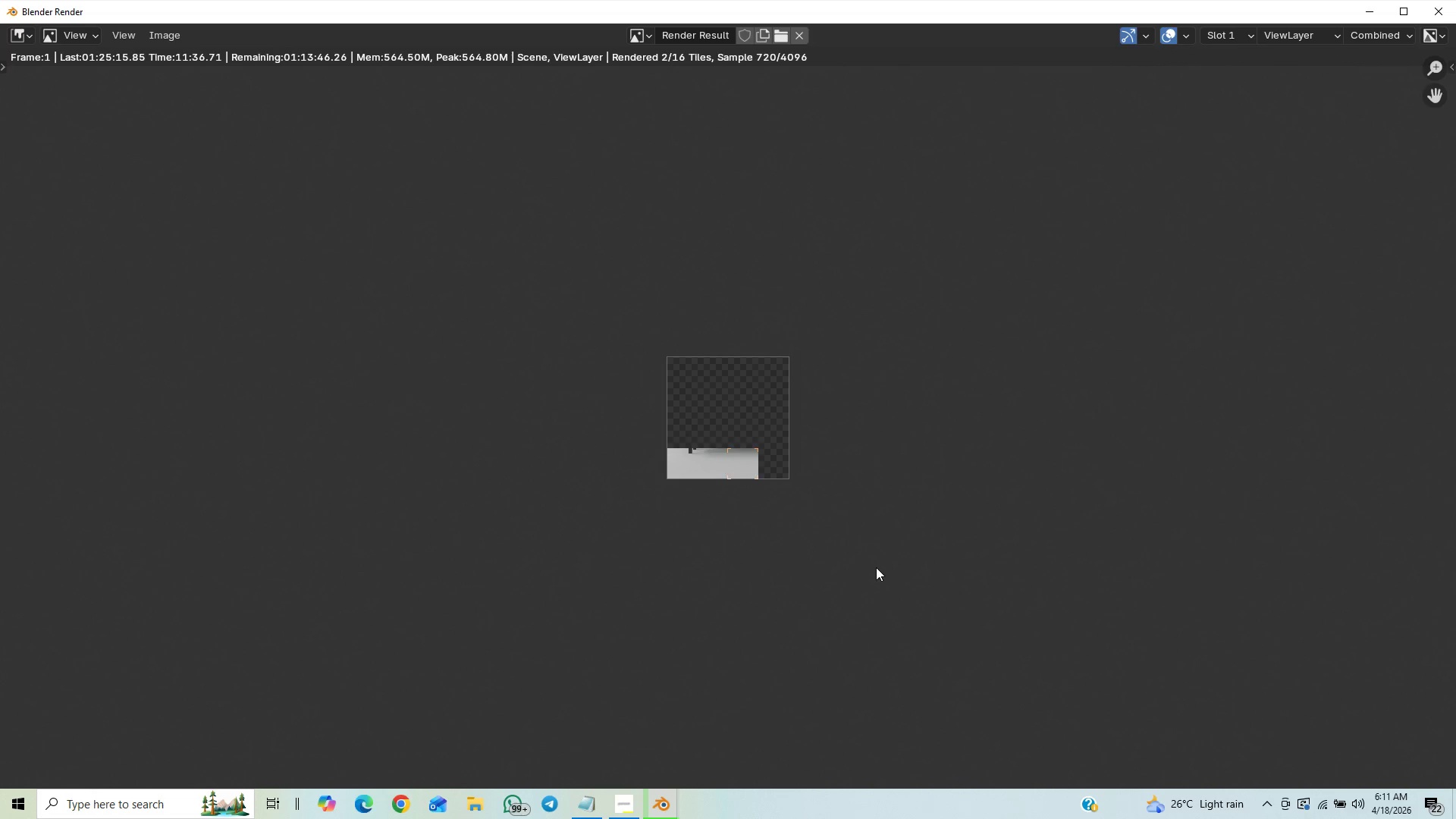 
scroll: coordinate [875, 566], scroll_direction: up, amount: 7.0
 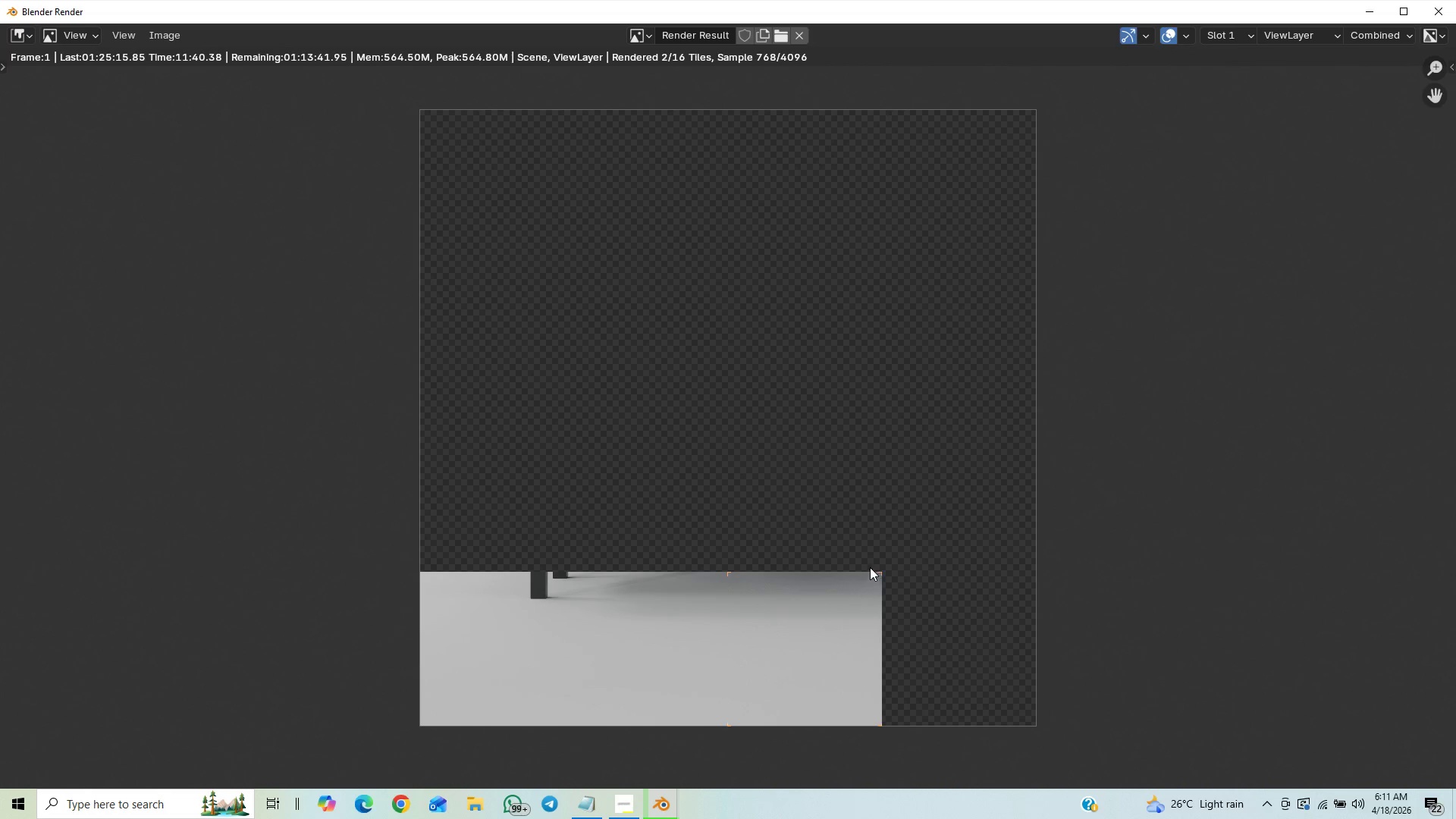 
scroll: coordinate [871, 562], scroll_direction: down, amount: 11.0
 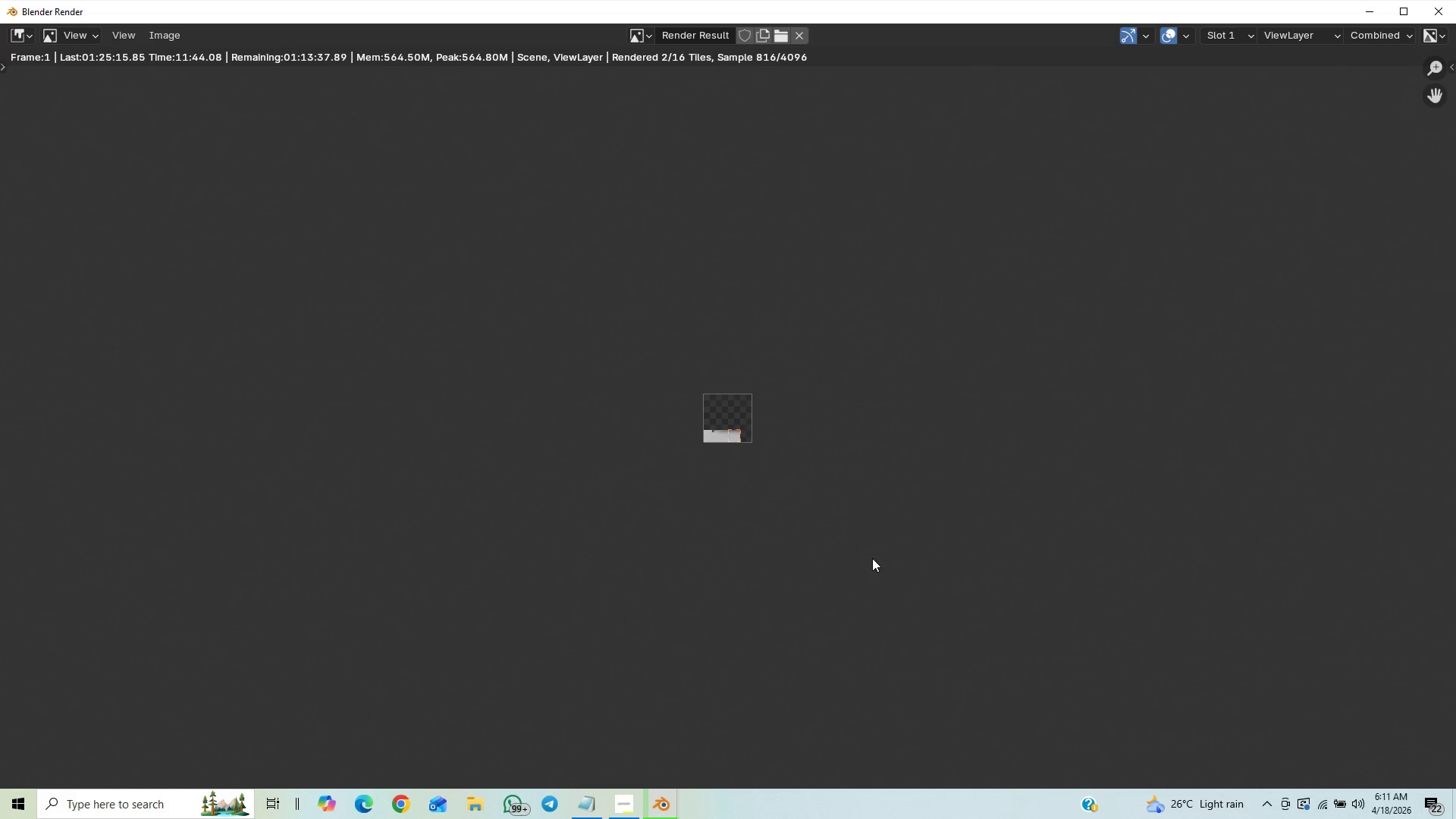 
scroll: coordinate [870, 563], scroll_direction: up, amount: 11.0
 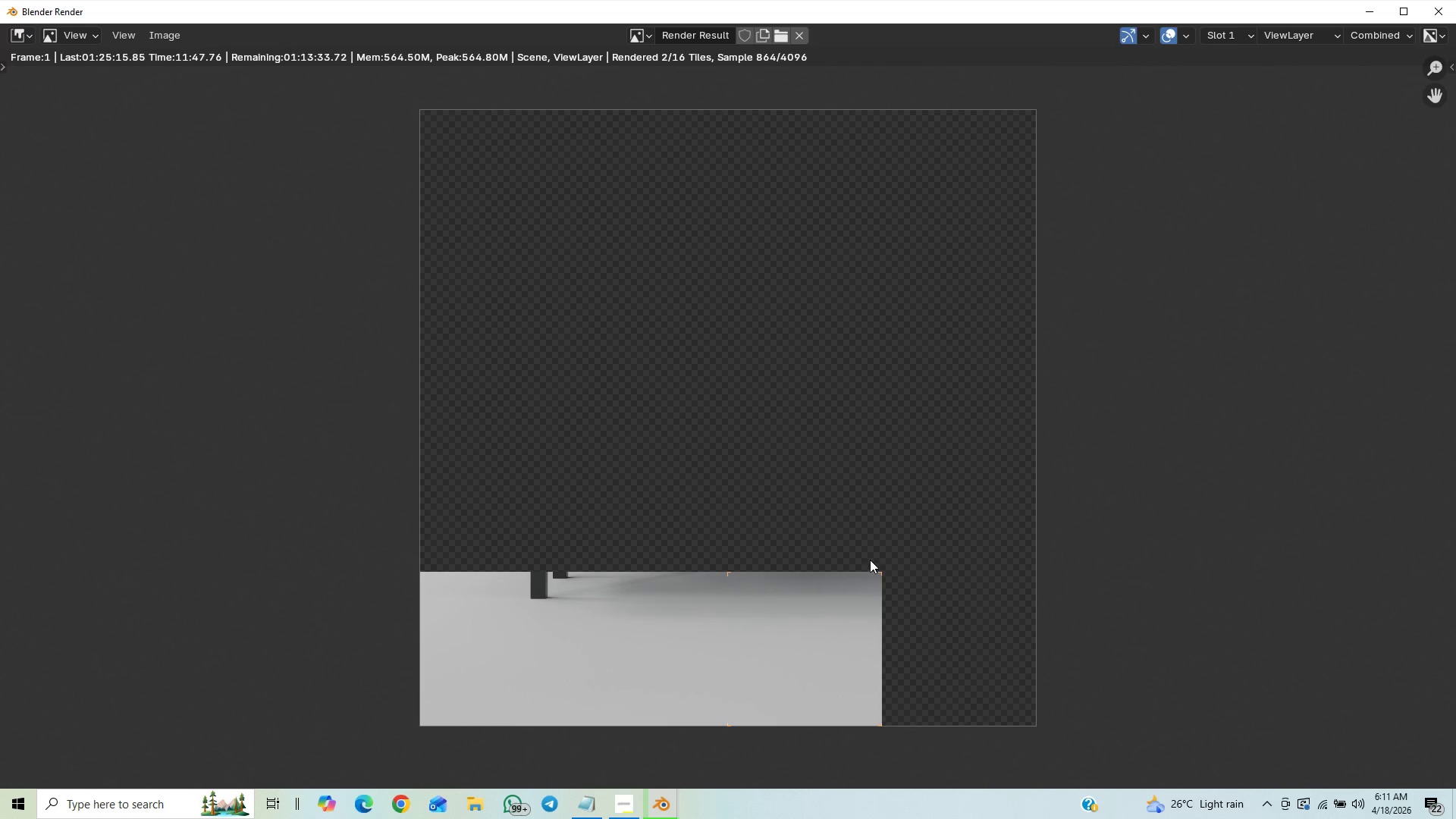 
scroll: coordinate [873, 559], scroll_direction: none, amount: 0.0
 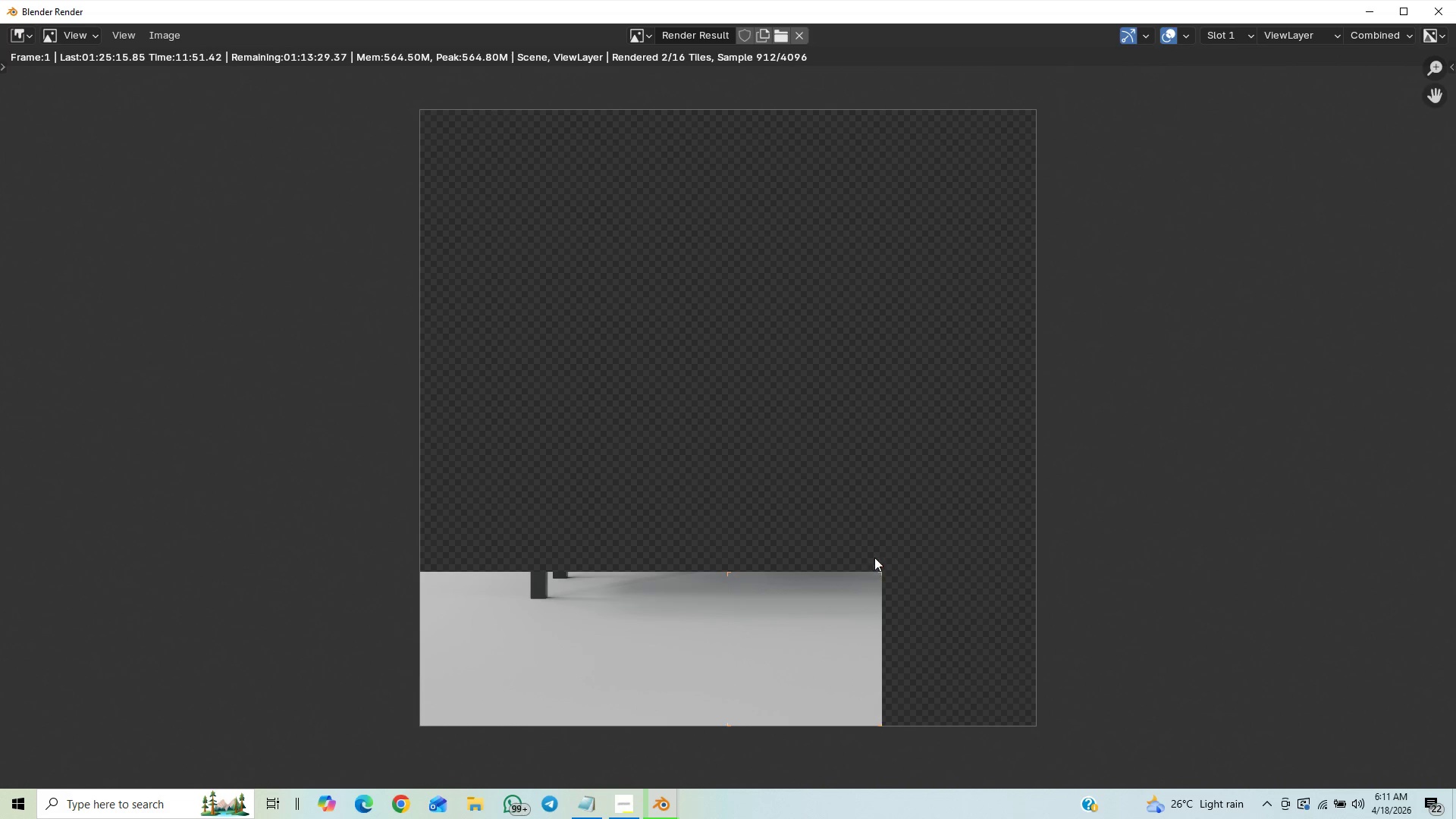 
scroll: coordinate [869, 555], scroll_direction: up, amount: 1.0
 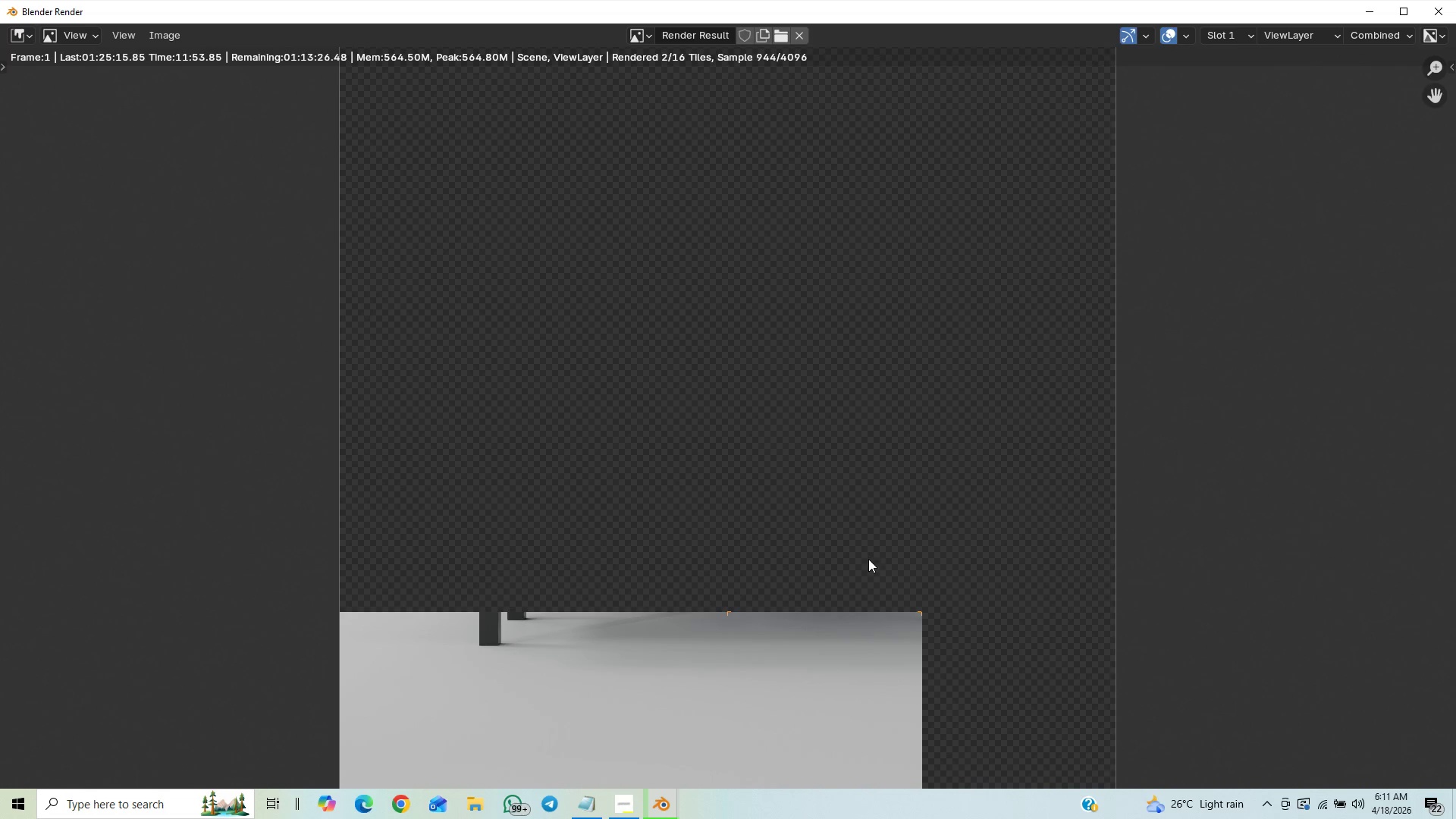 
scroll: coordinate [865, 554], scroll_direction: none, amount: 0.0
 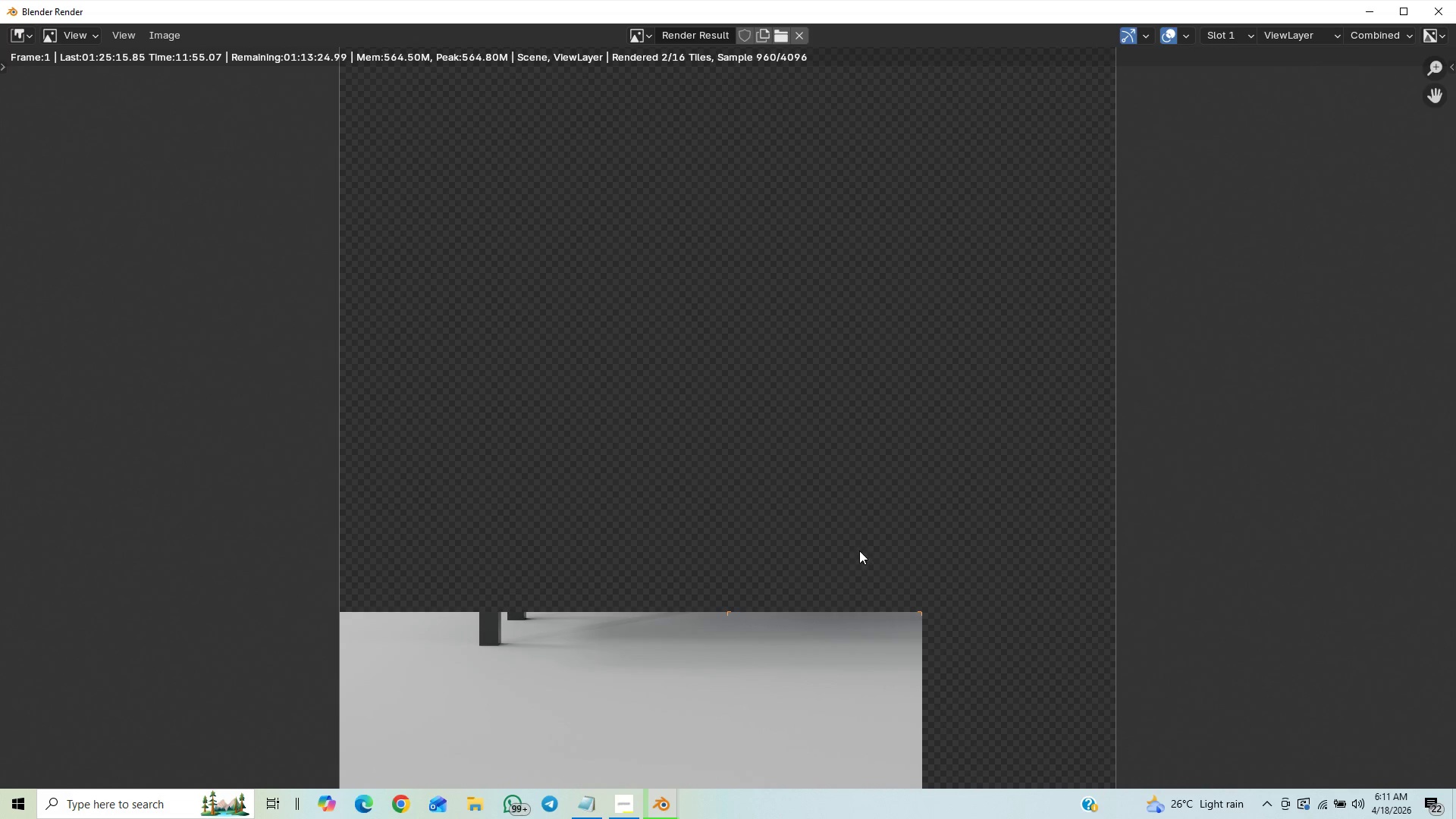 
scroll: coordinate [879, 533], scroll_direction: down, amount: 8.0
 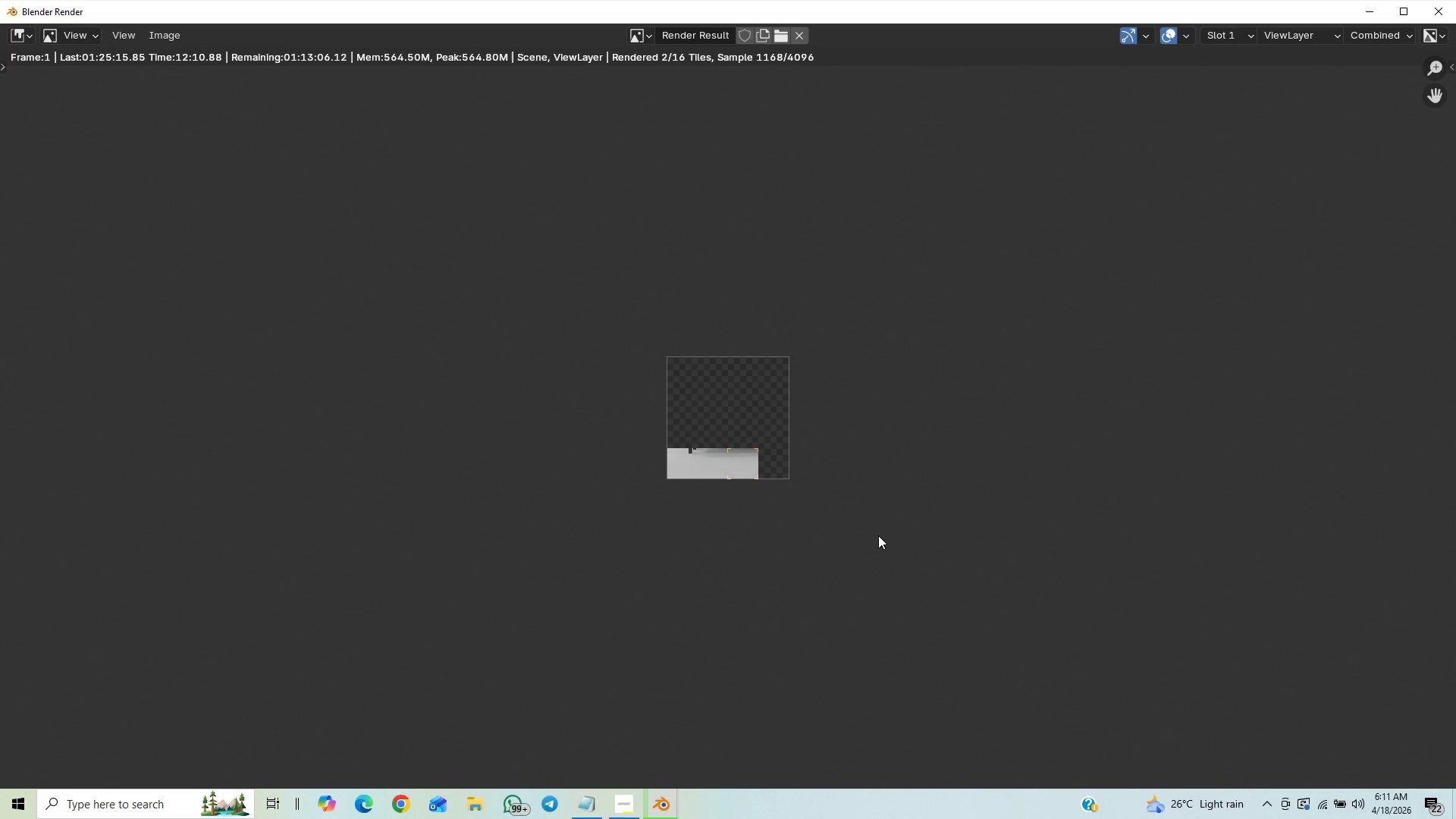 
scroll: coordinate [877, 539], scroll_direction: up, amount: 10.0
 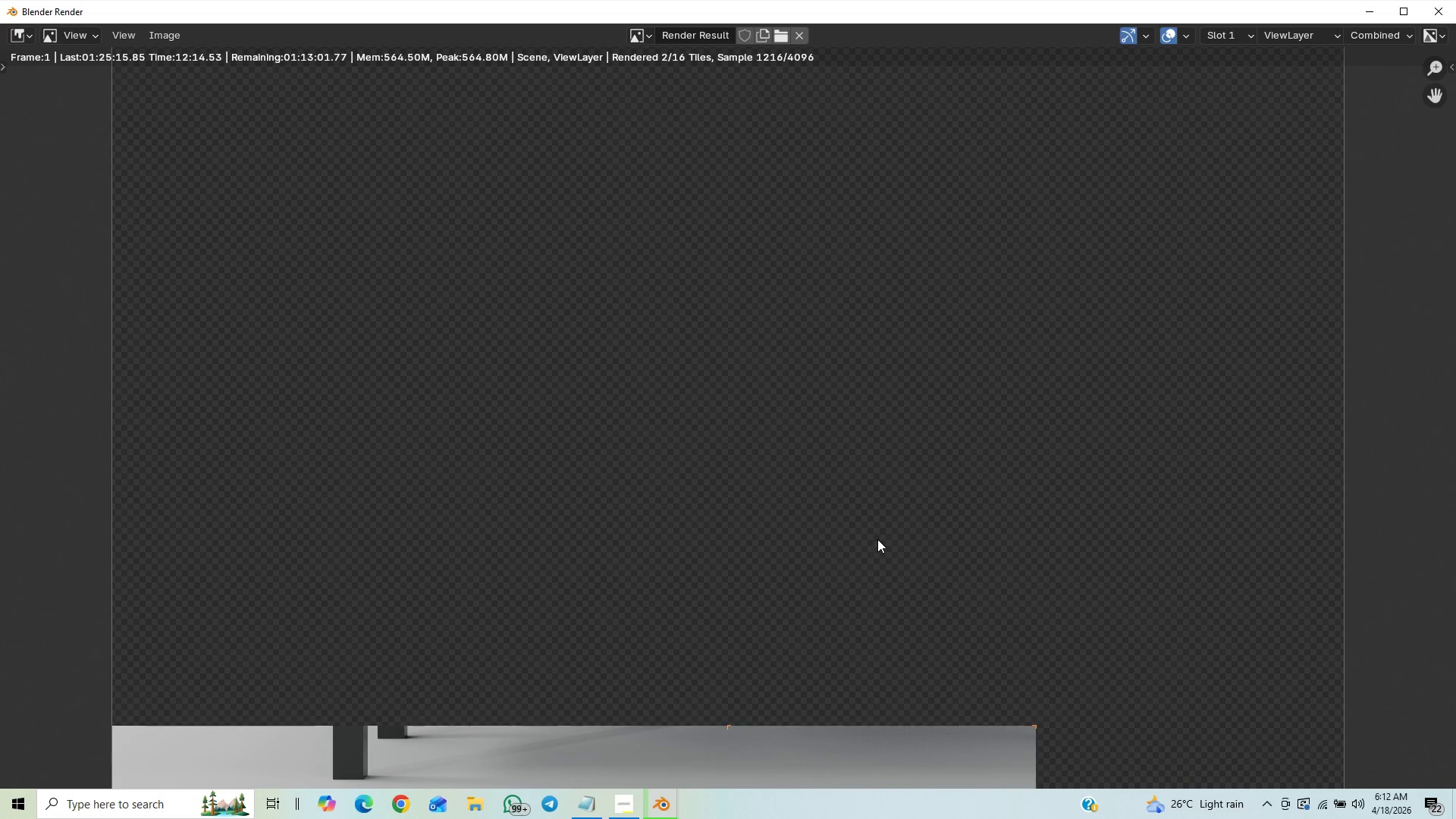 
scroll: coordinate [881, 516], scroll_direction: down, amount: 4.0
 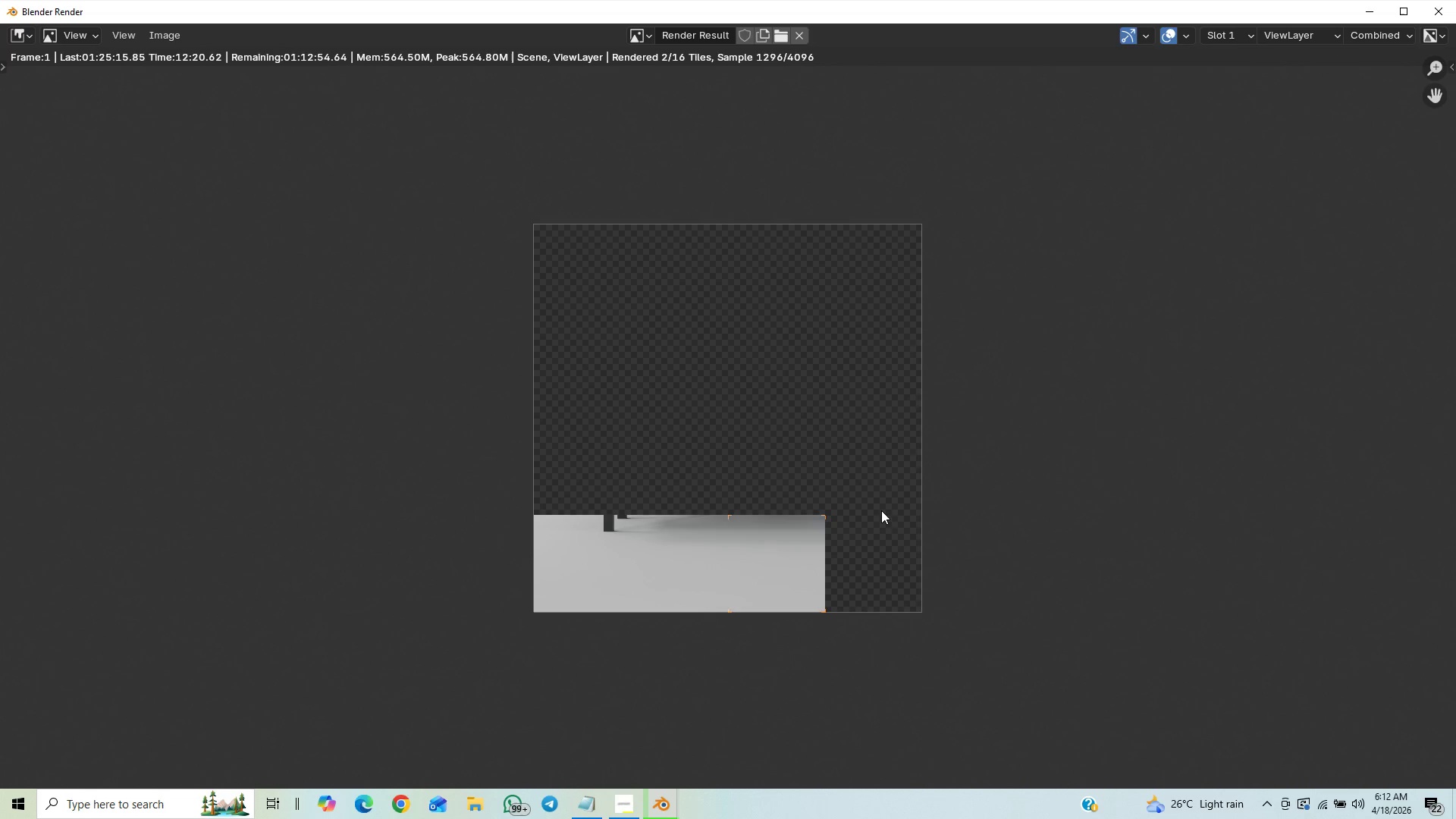 
scroll: coordinate [881, 512], scroll_direction: up, amount: 2.0
 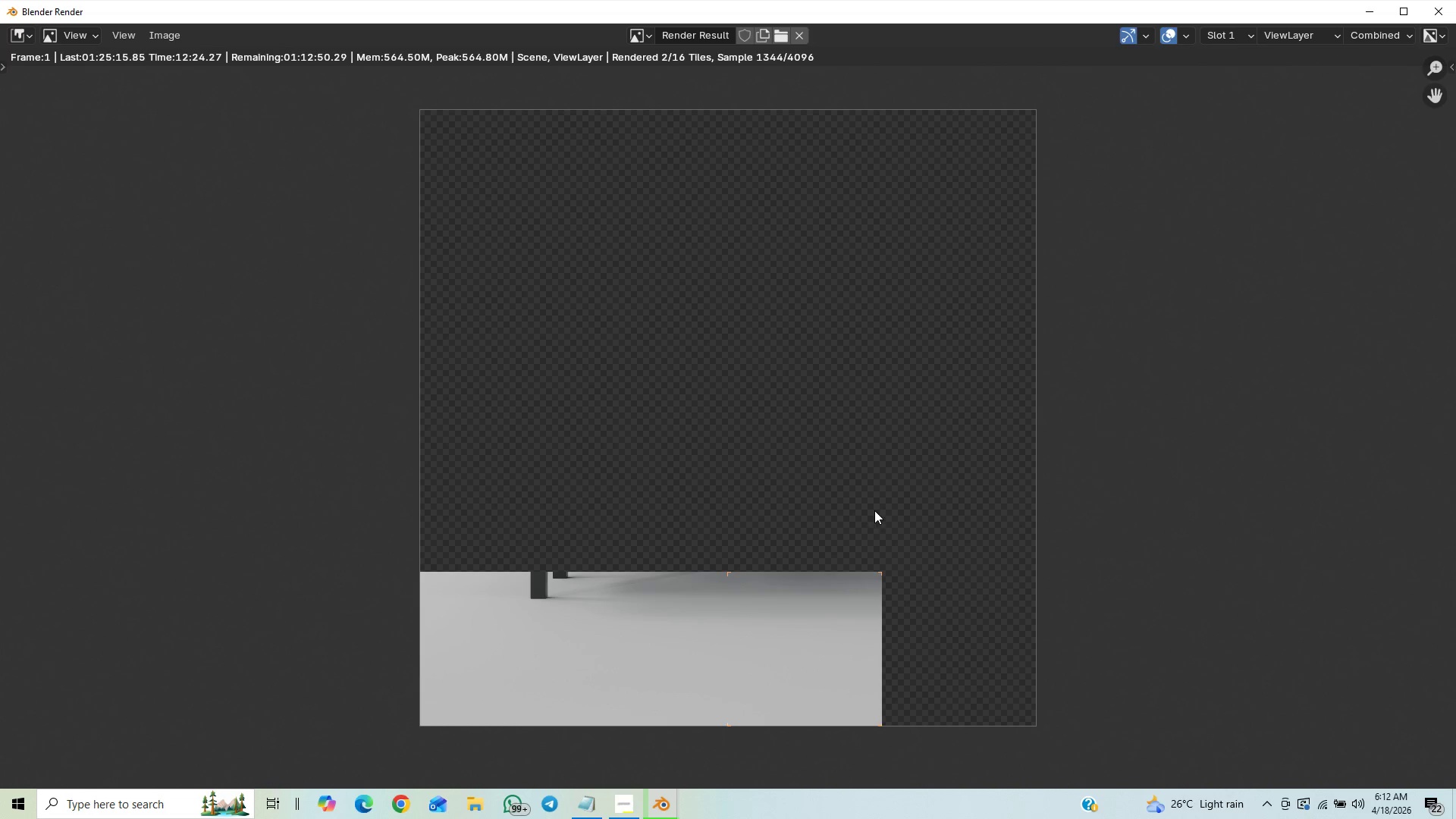 
scroll: coordinate [874, 513], scroll_direction: down, amount: 1.0